 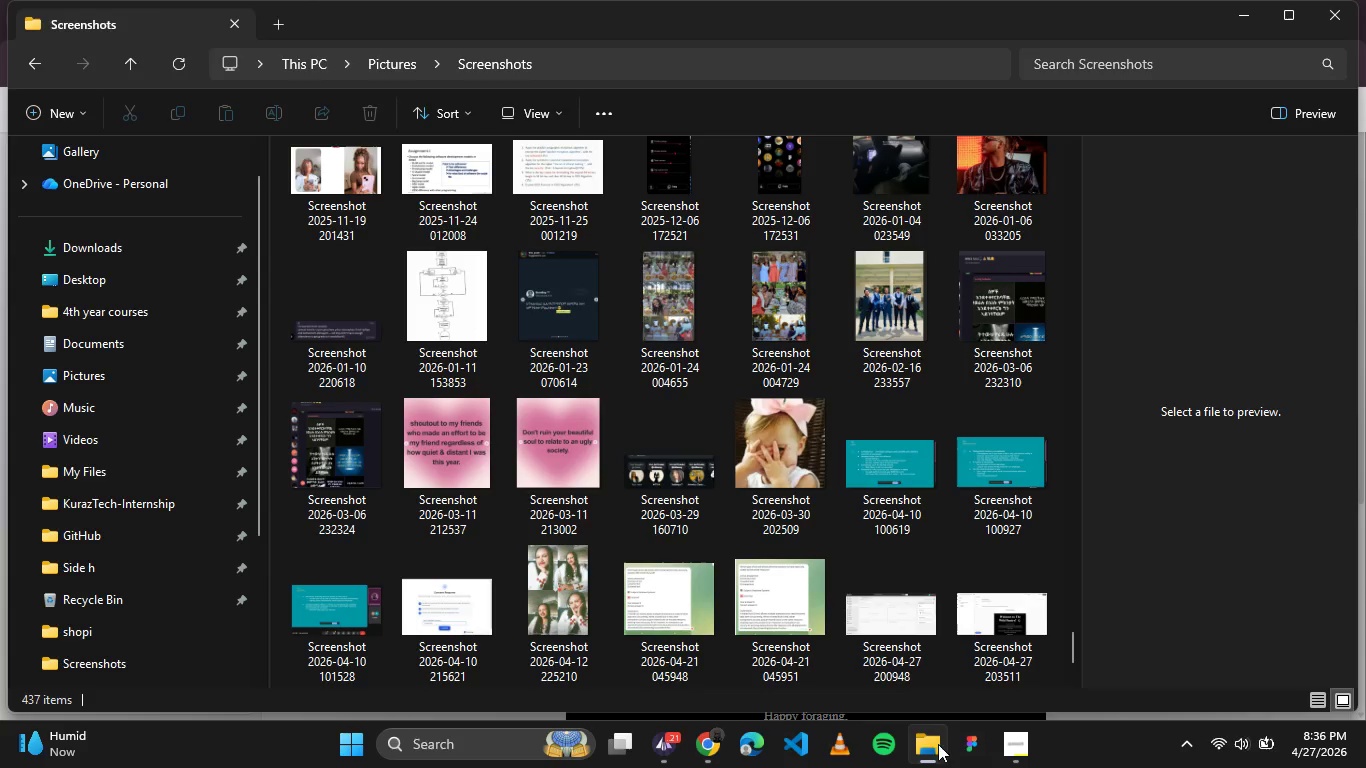 
scroll: coordinate [993, 645], scroll_direction: down, amount: 3.0
 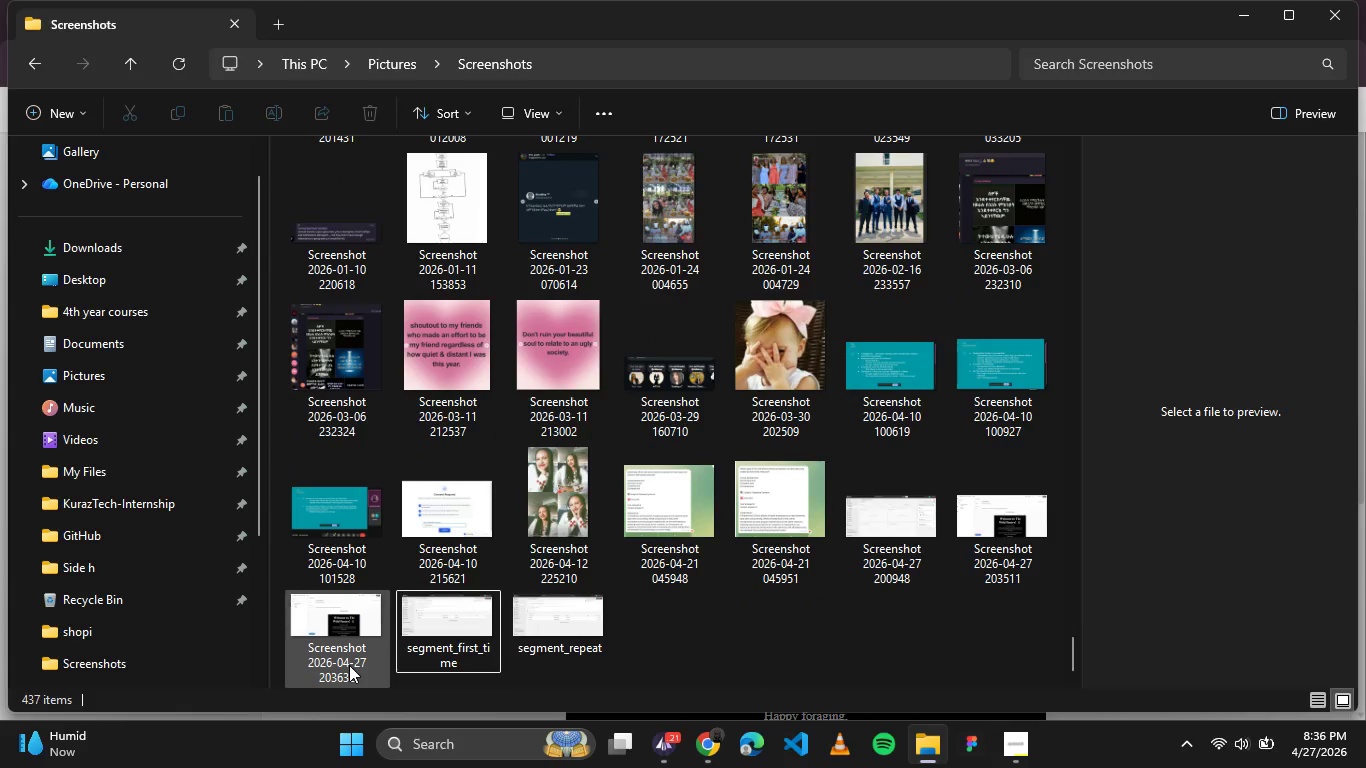 
left_click([349, 665])
 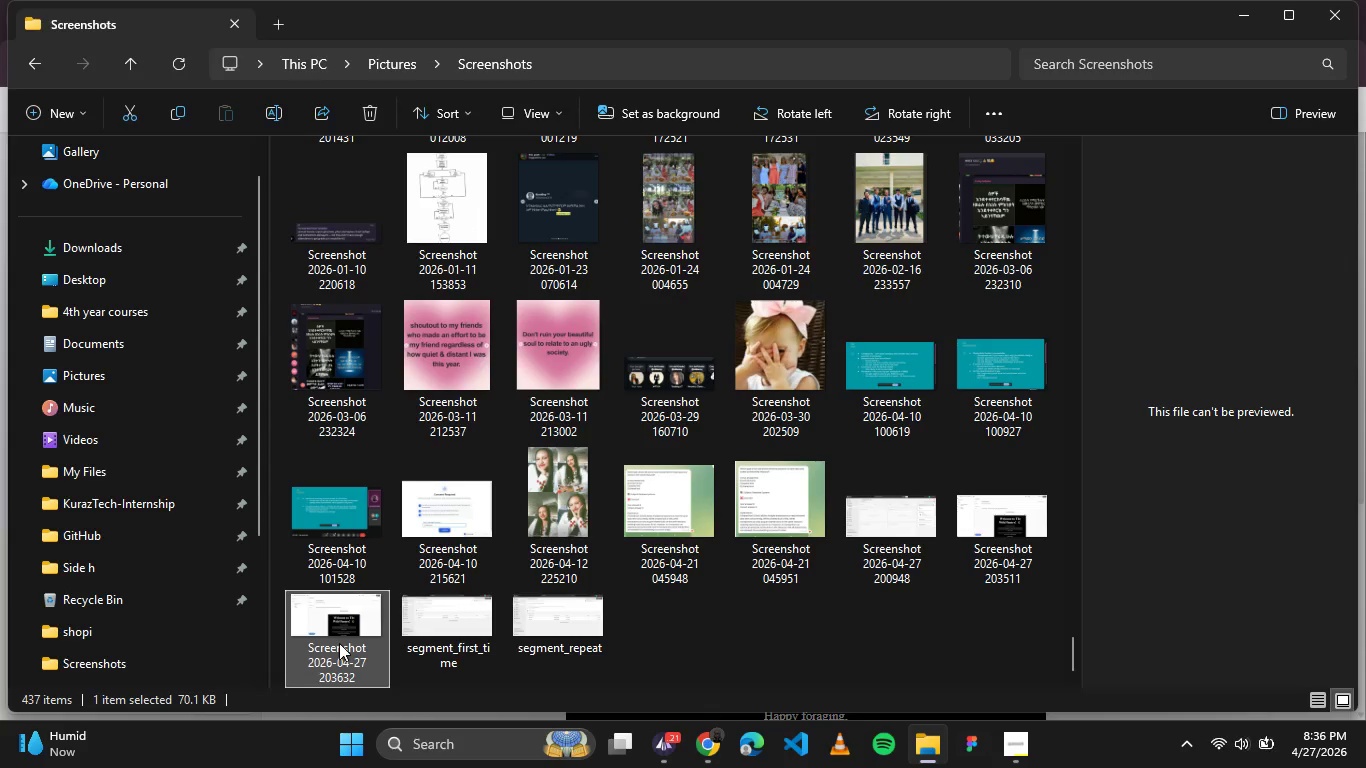 
double_click([338, 635])
 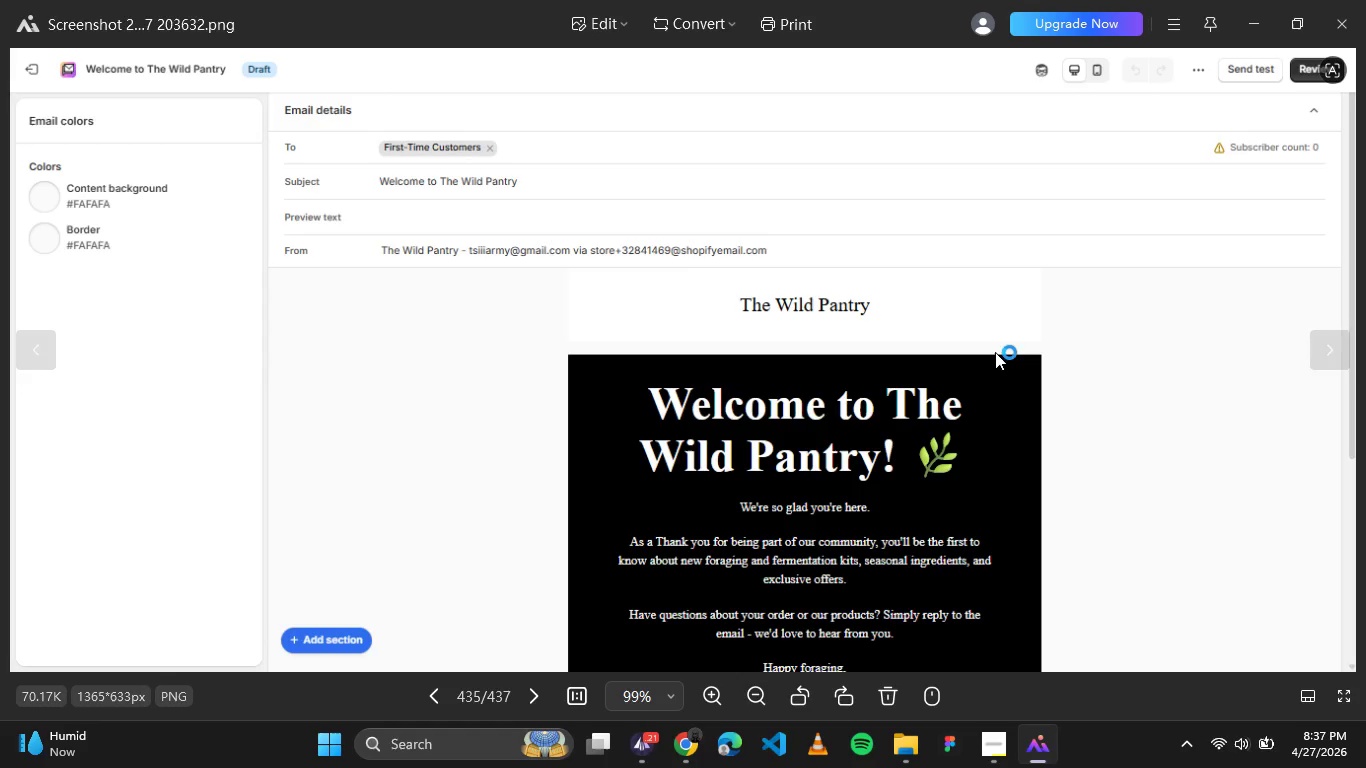 
wait(7.16)
 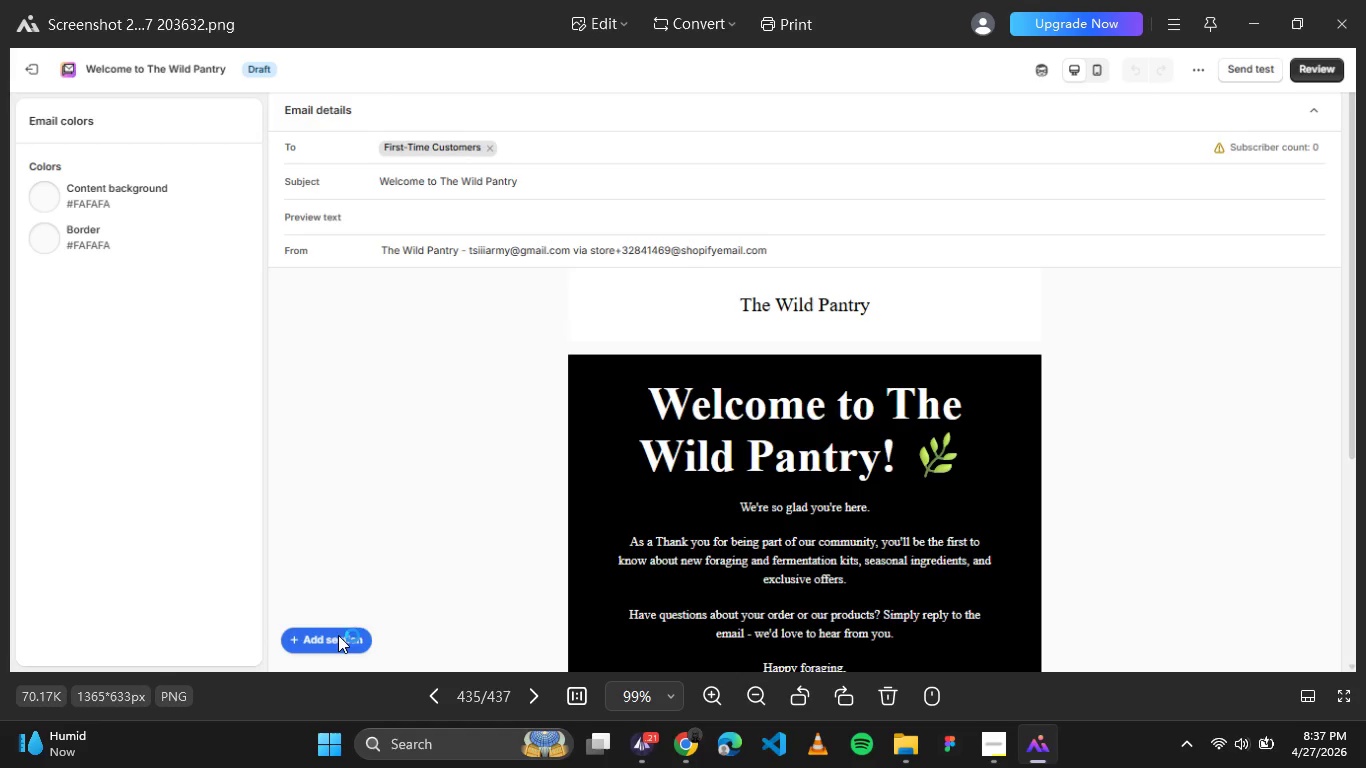 
left_click([34, 341])
 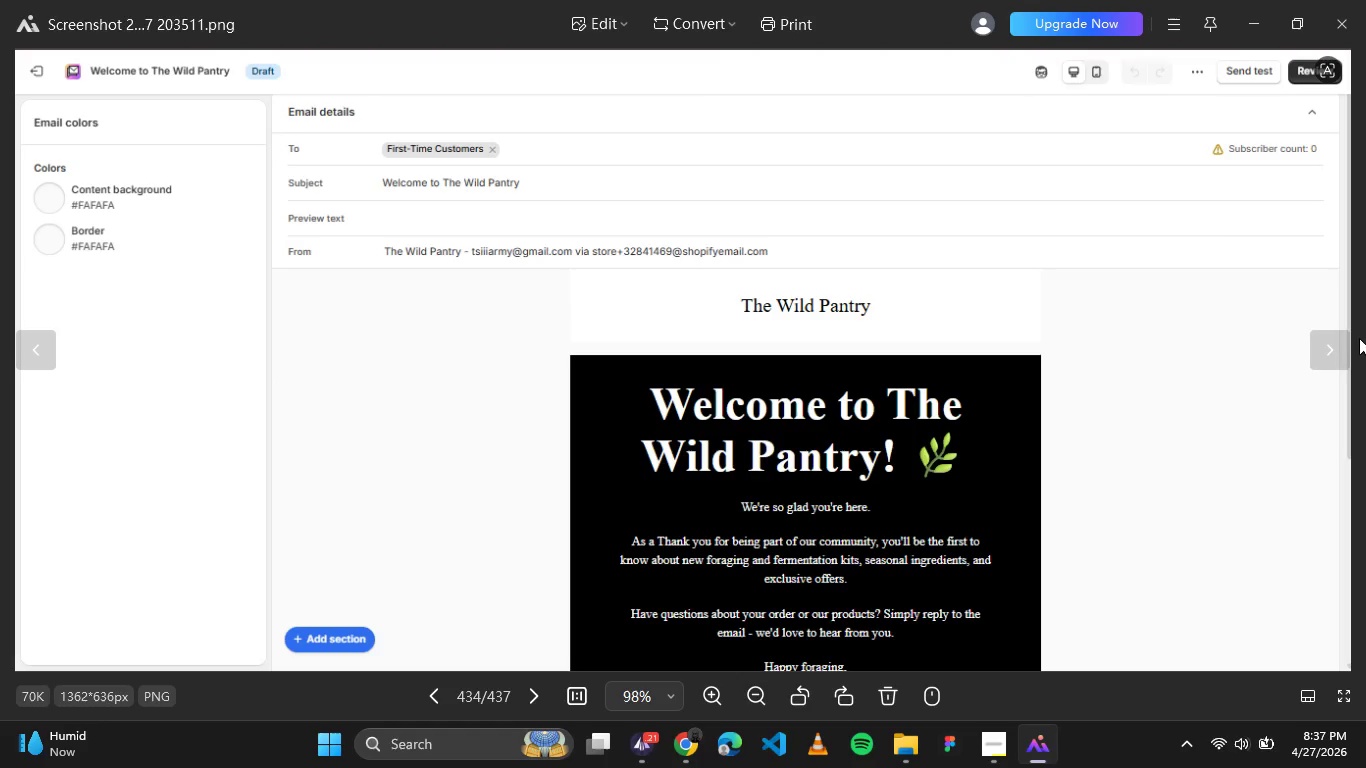 
left_click([1339, 343])
 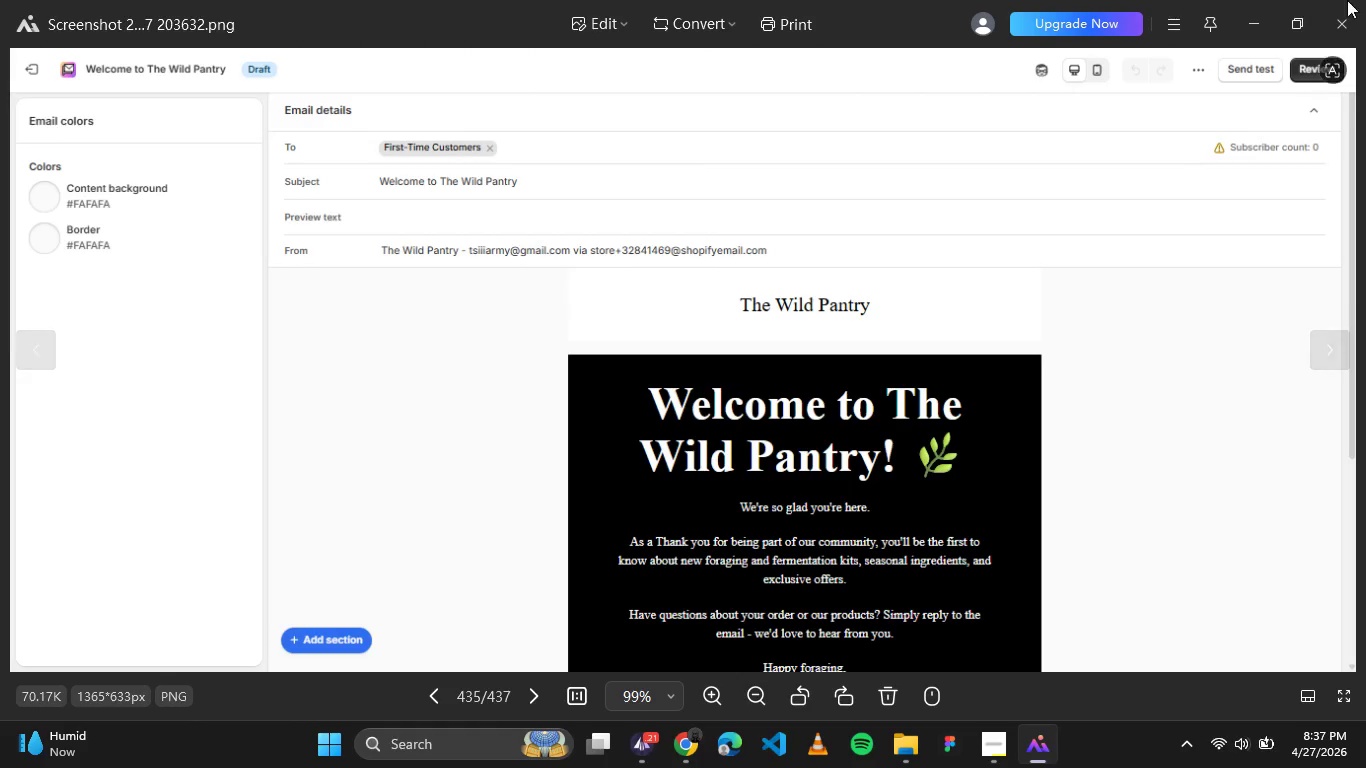 
left_click([1334, 24])
 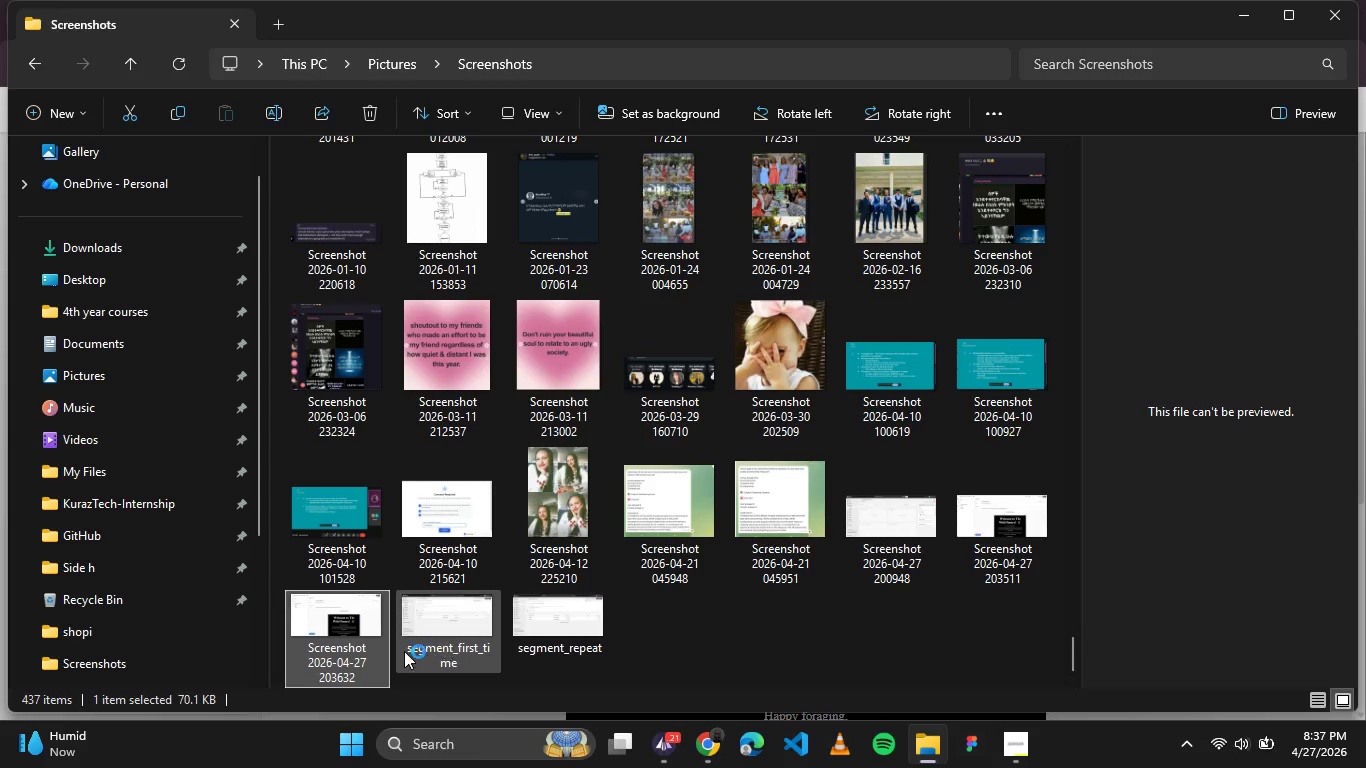 
left_click([353, 651])
 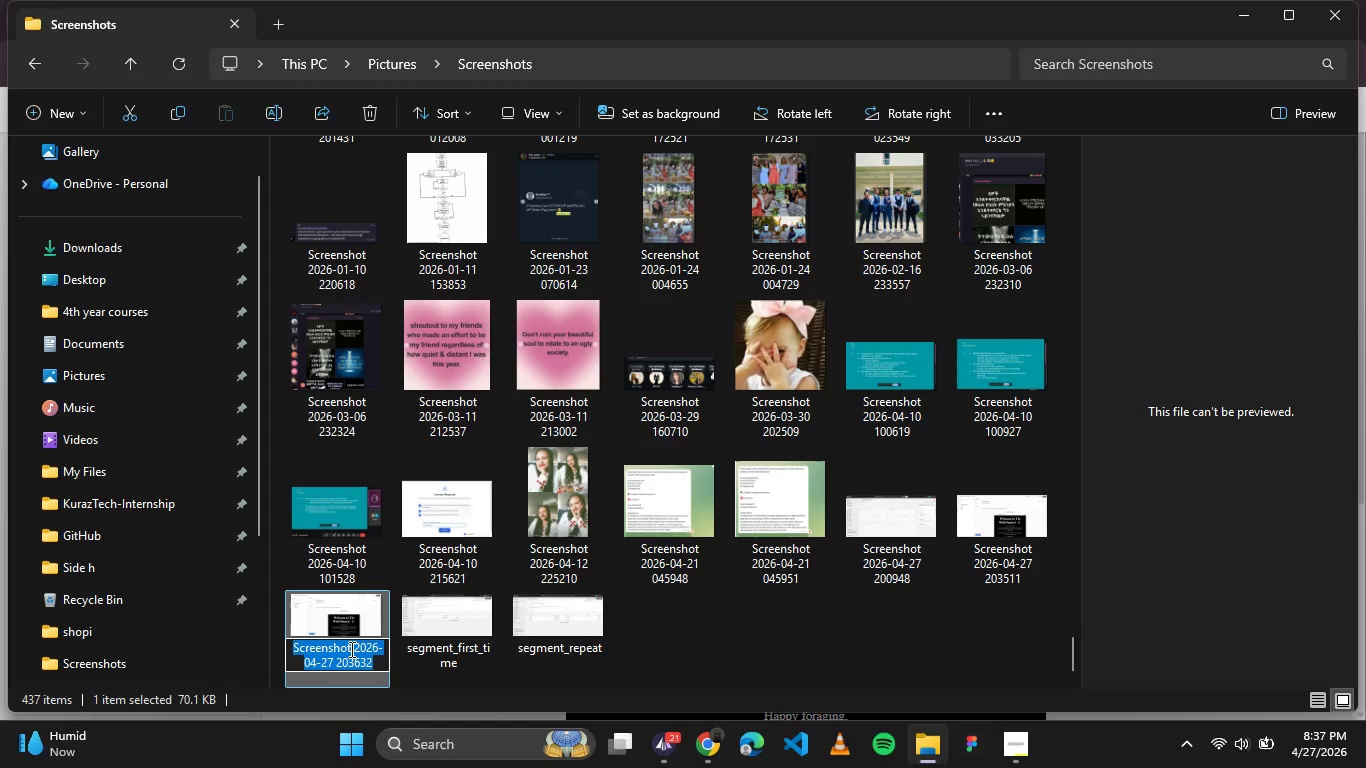 
type(email_template)
 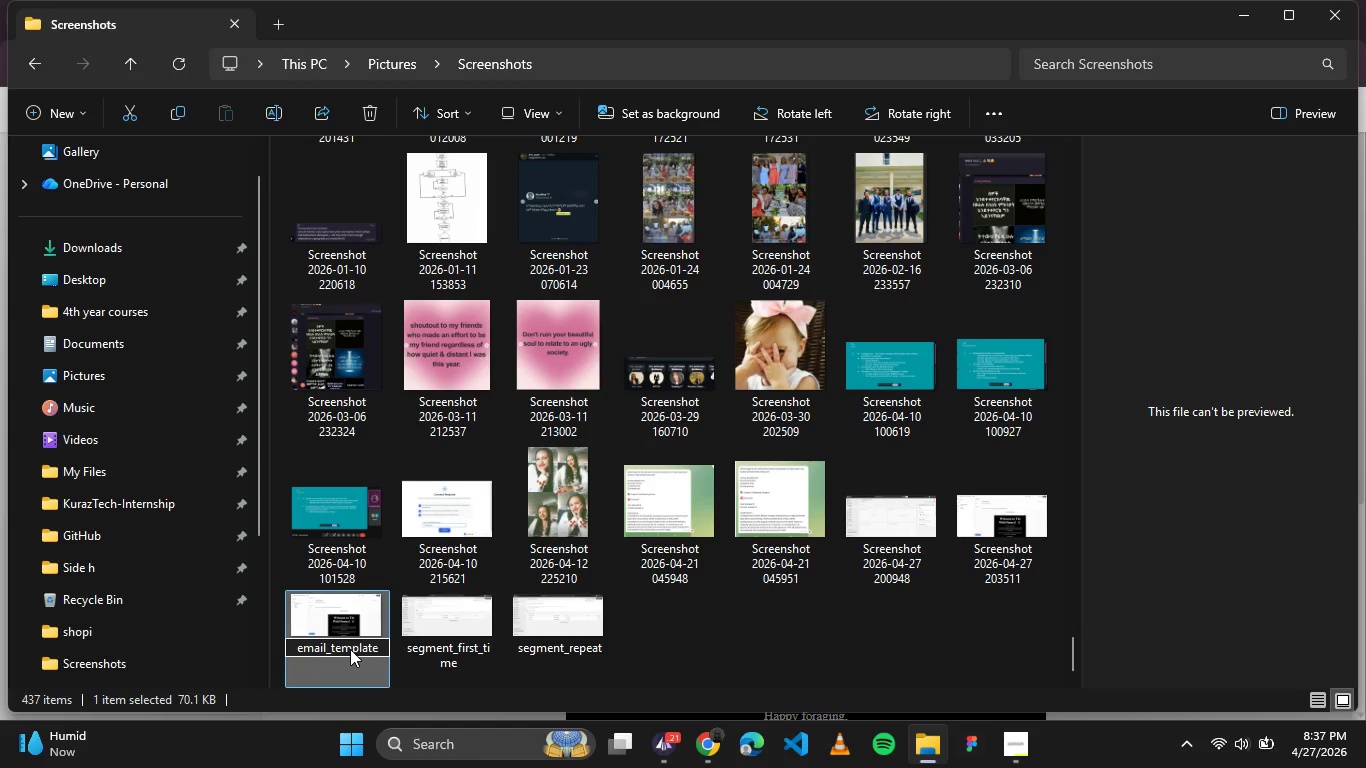 
wait(5.86)
 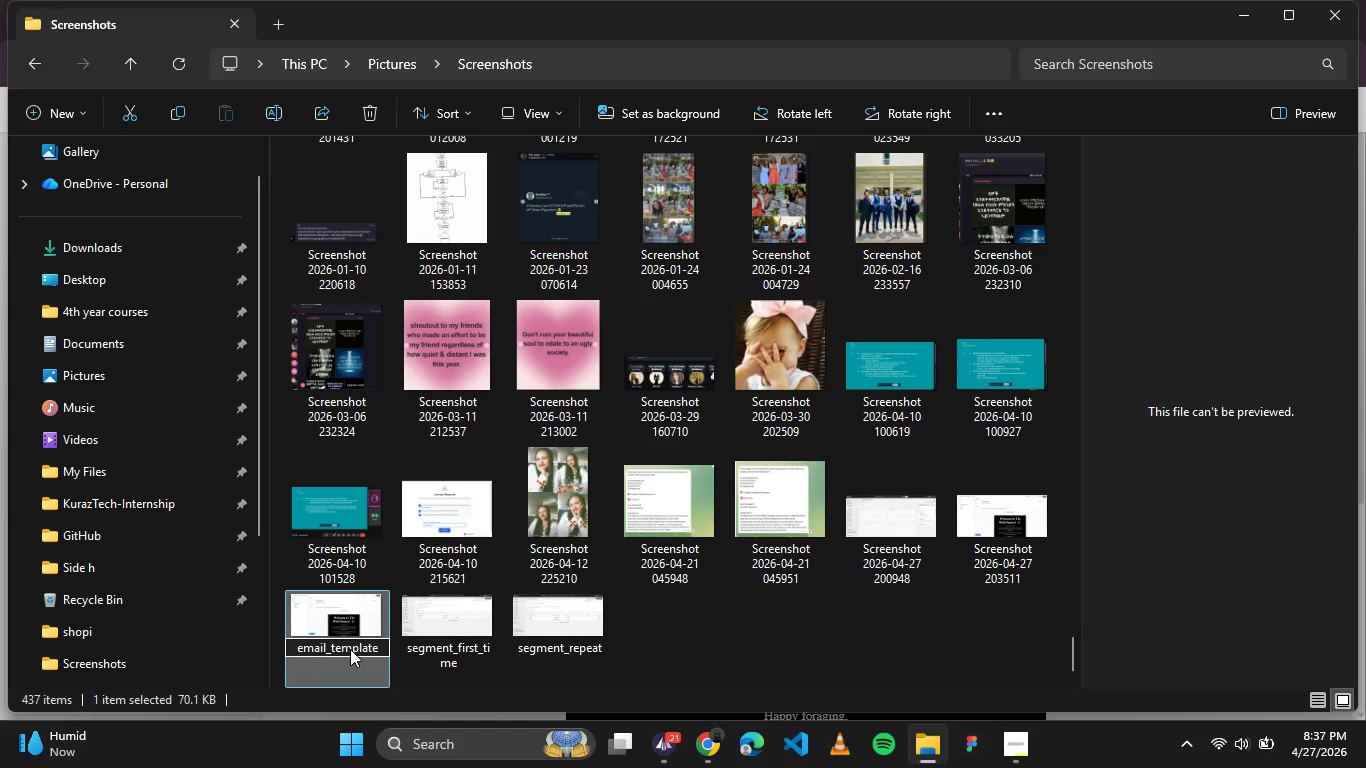 
left_click([1005, 745])